 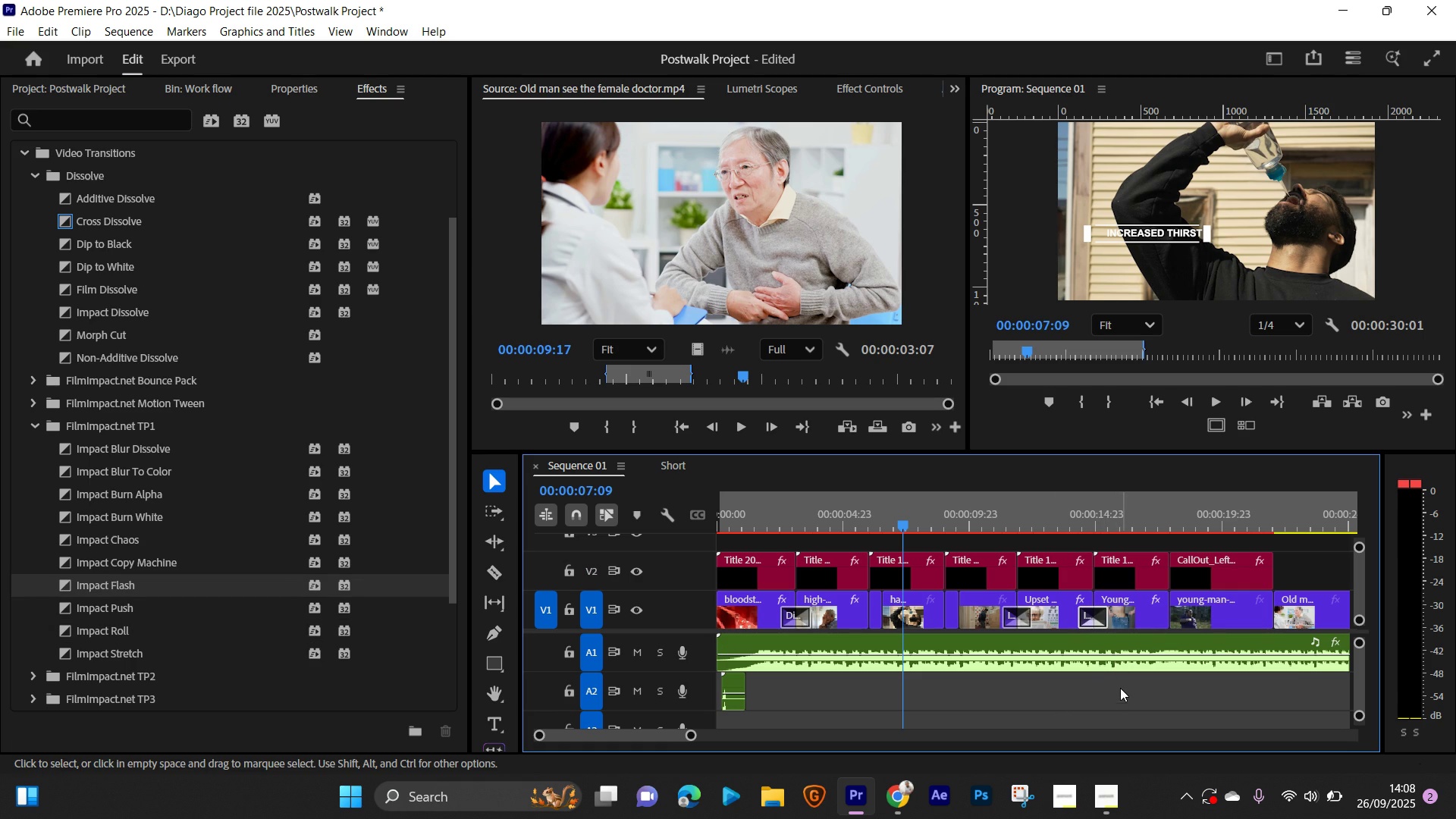 
left_click([1080, 498])
 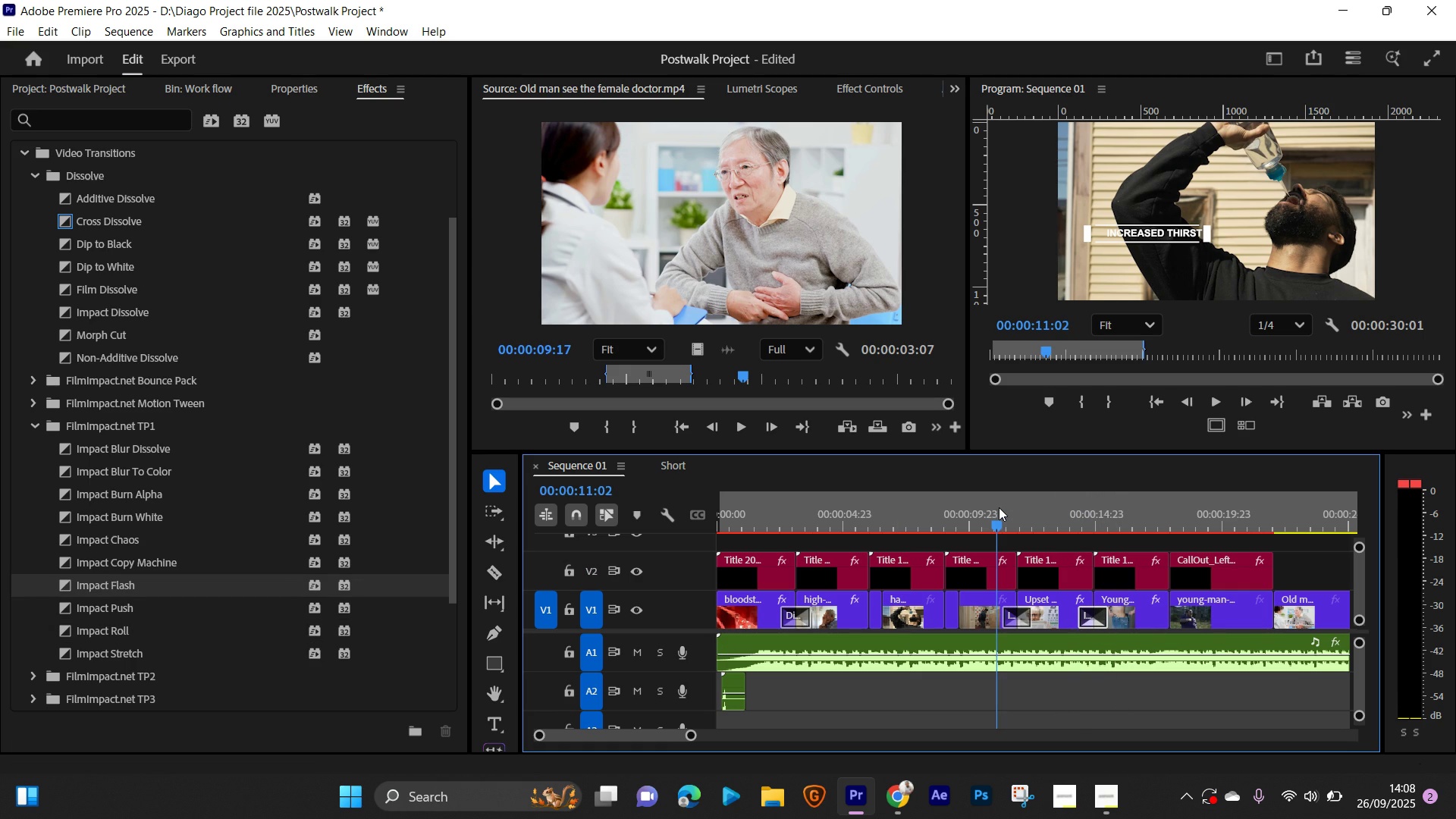 
left_click([999, 507])
 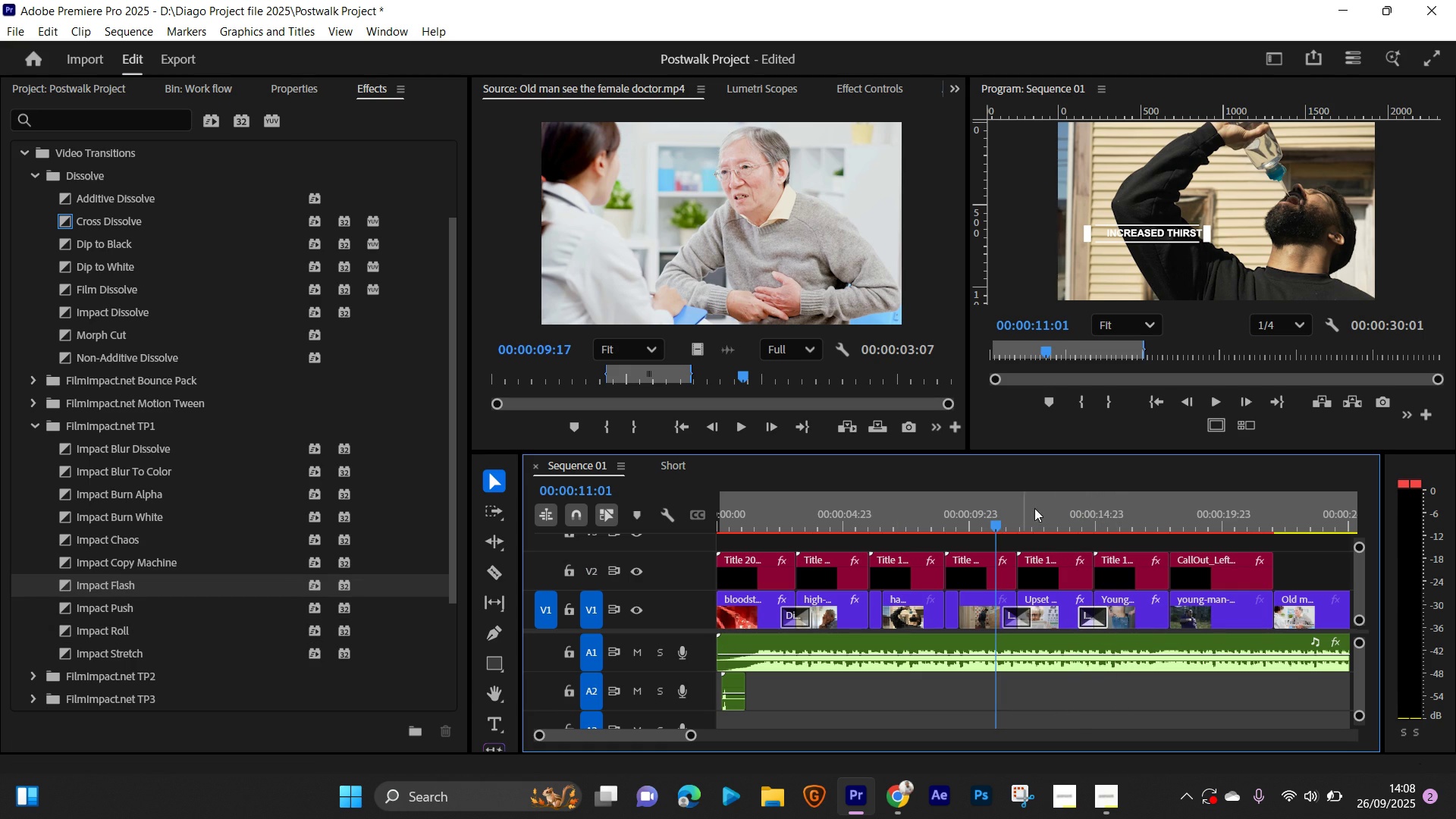 
key(Space)
 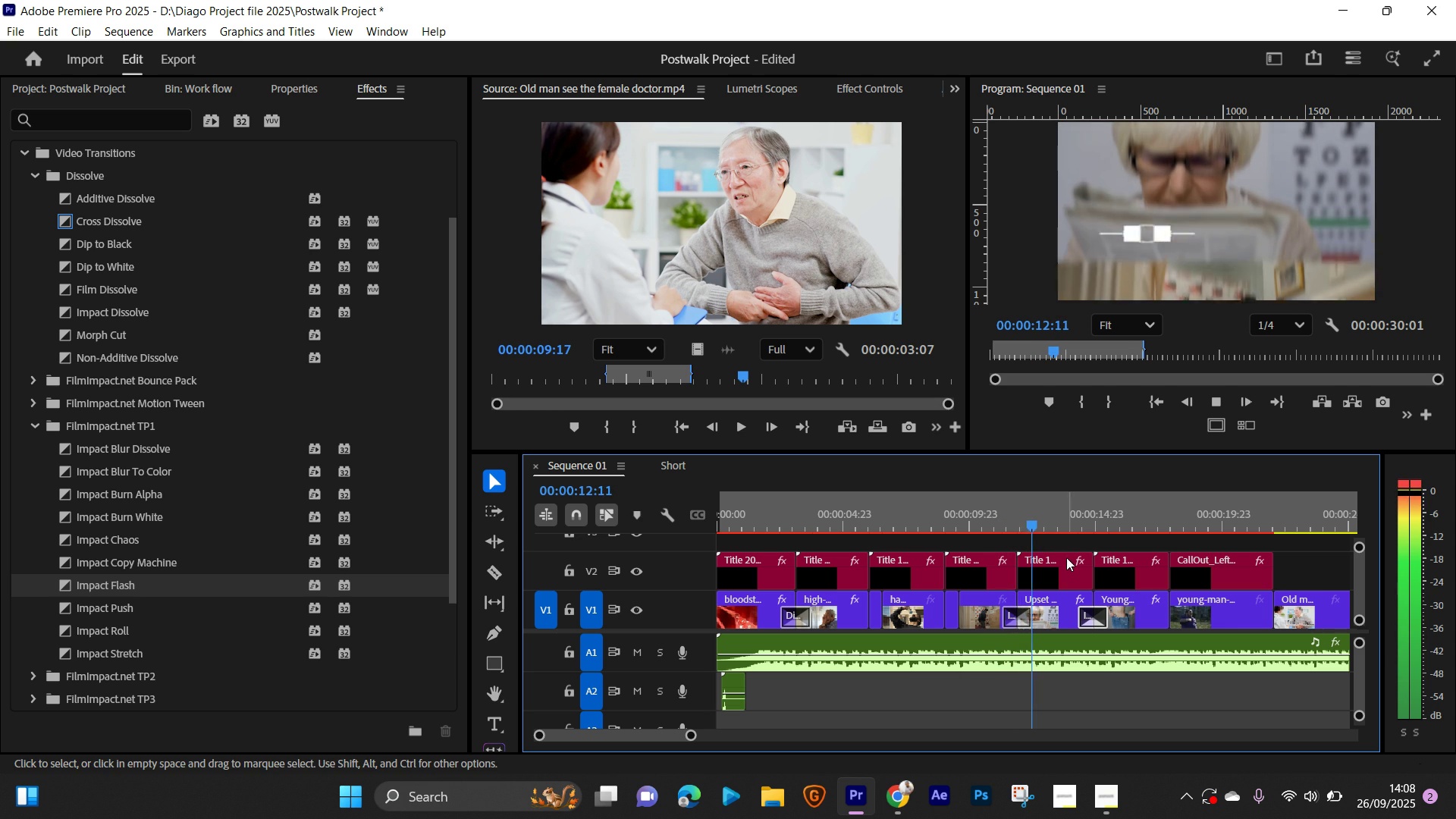 
key(Space)
 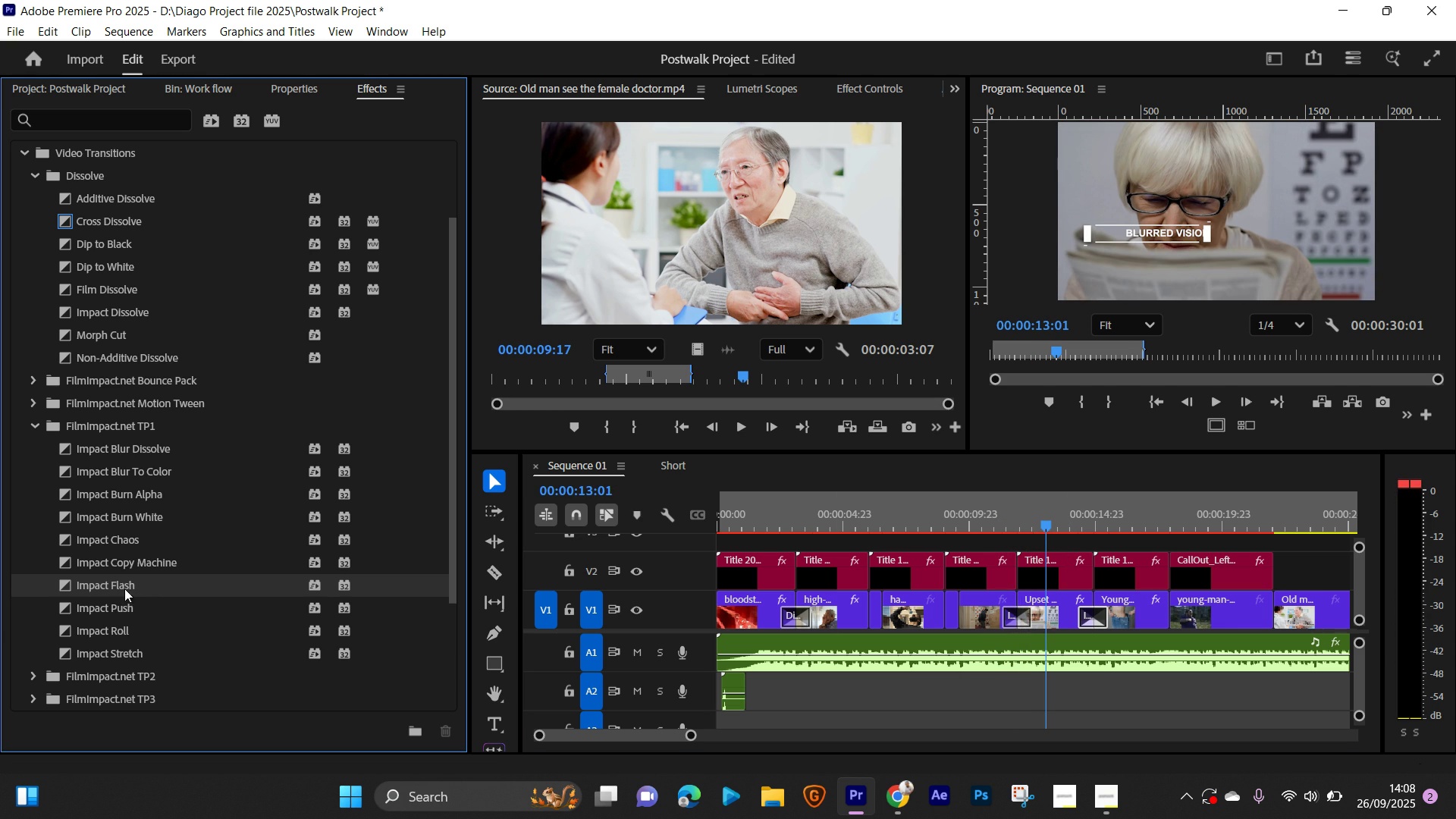 
left_click([136, 610])
 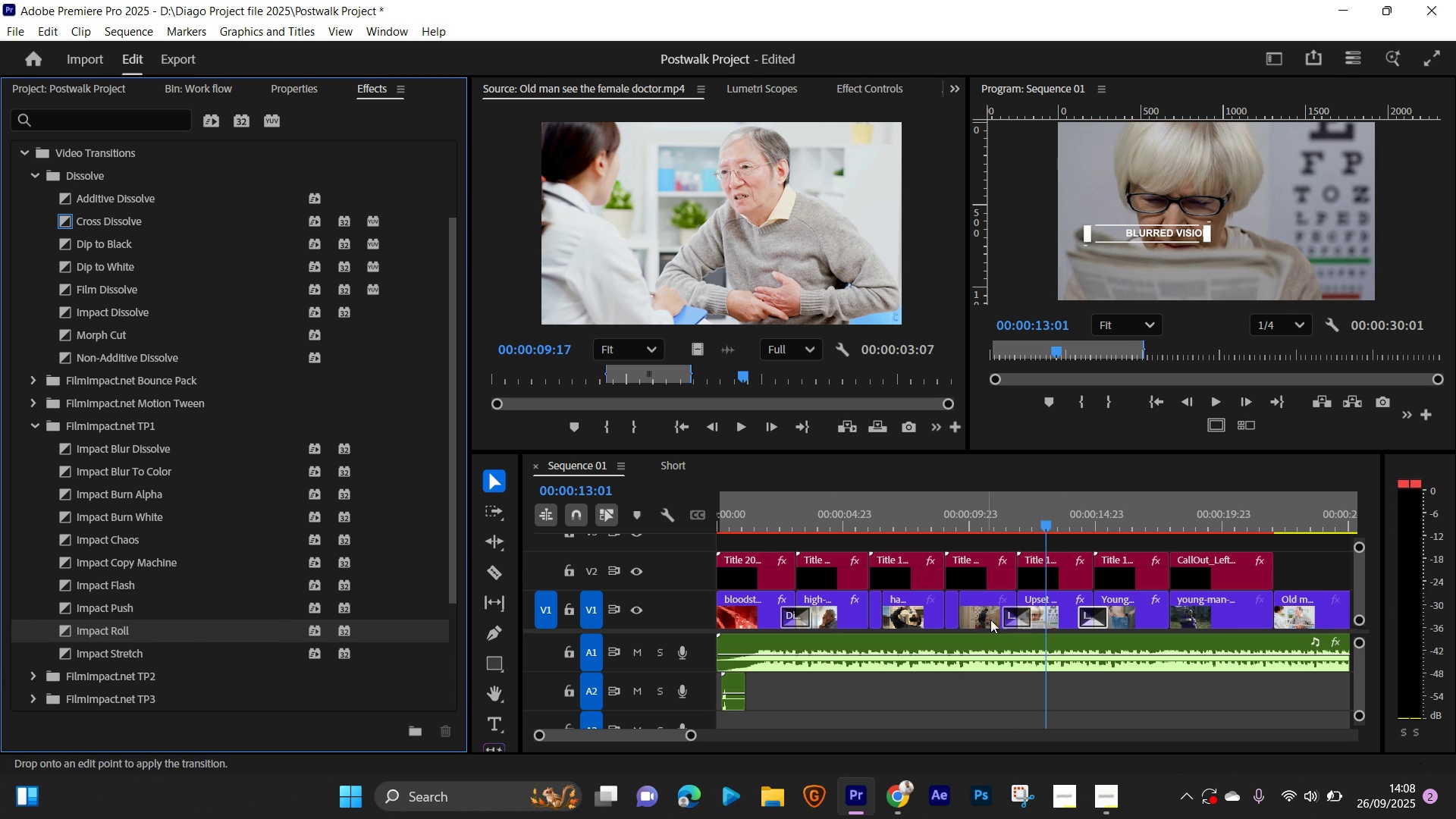 
mouse_move([1031, 578])
 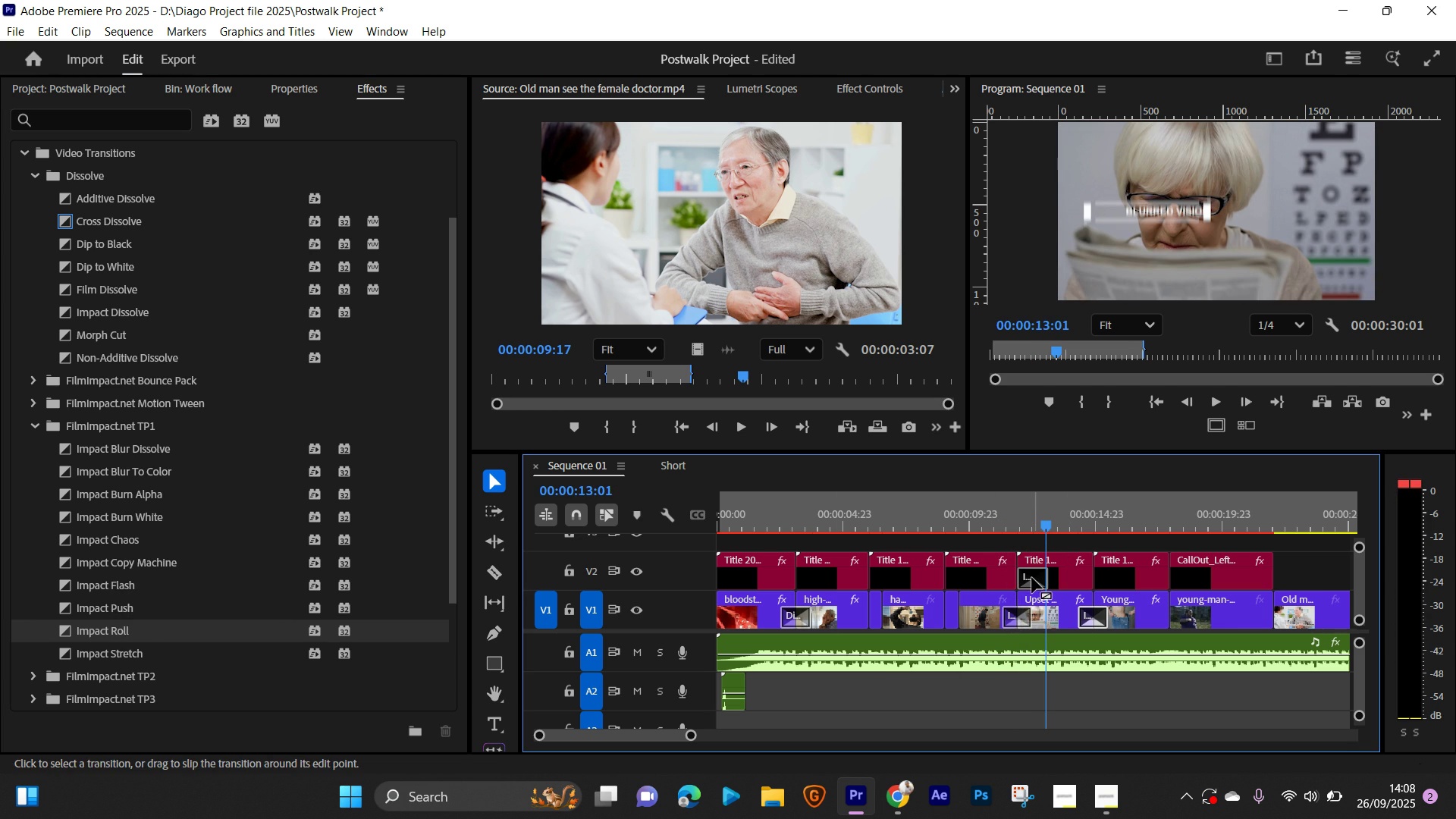 
left_click([1032, 578])
 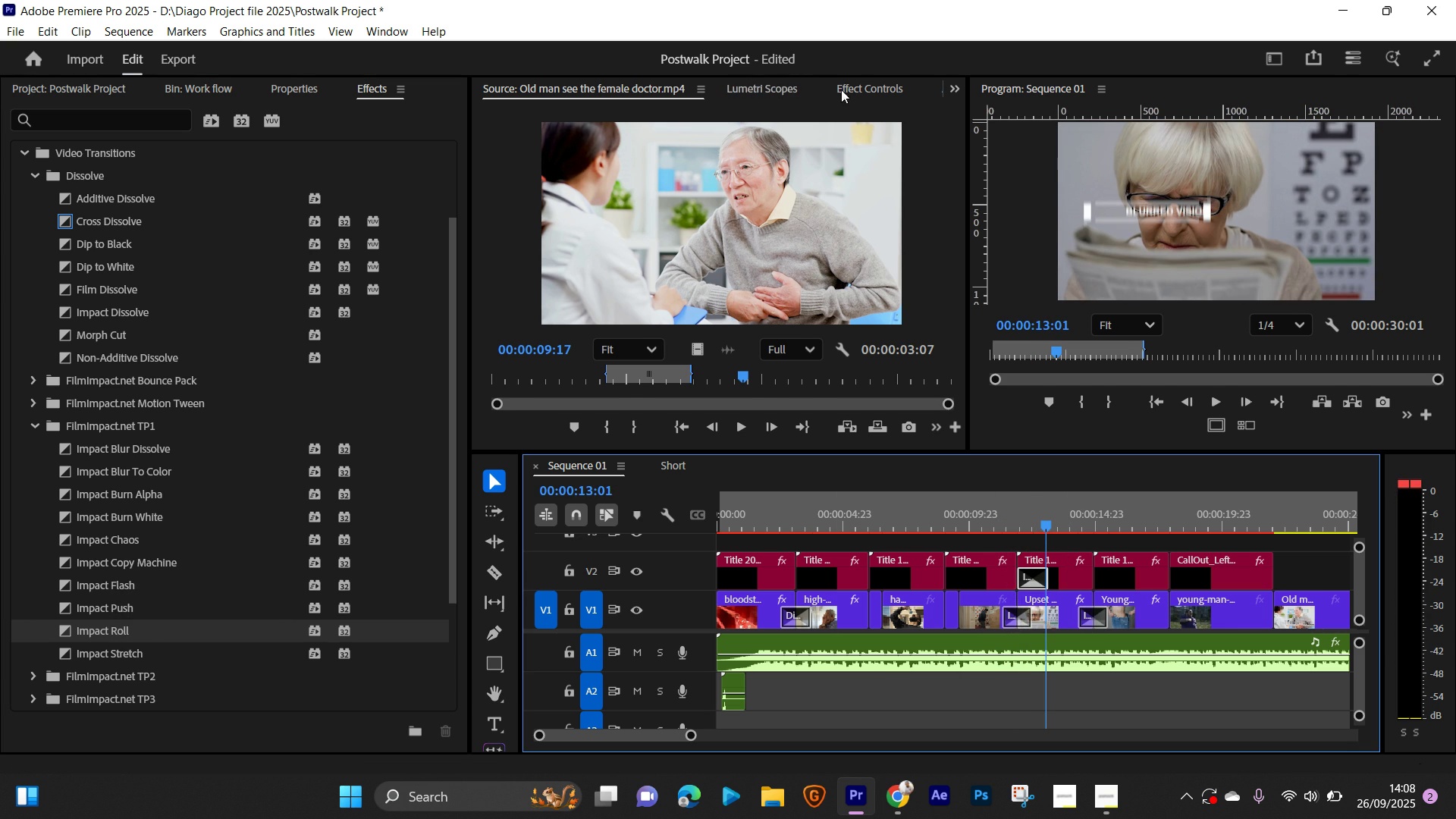 
left_click([860, 89])
 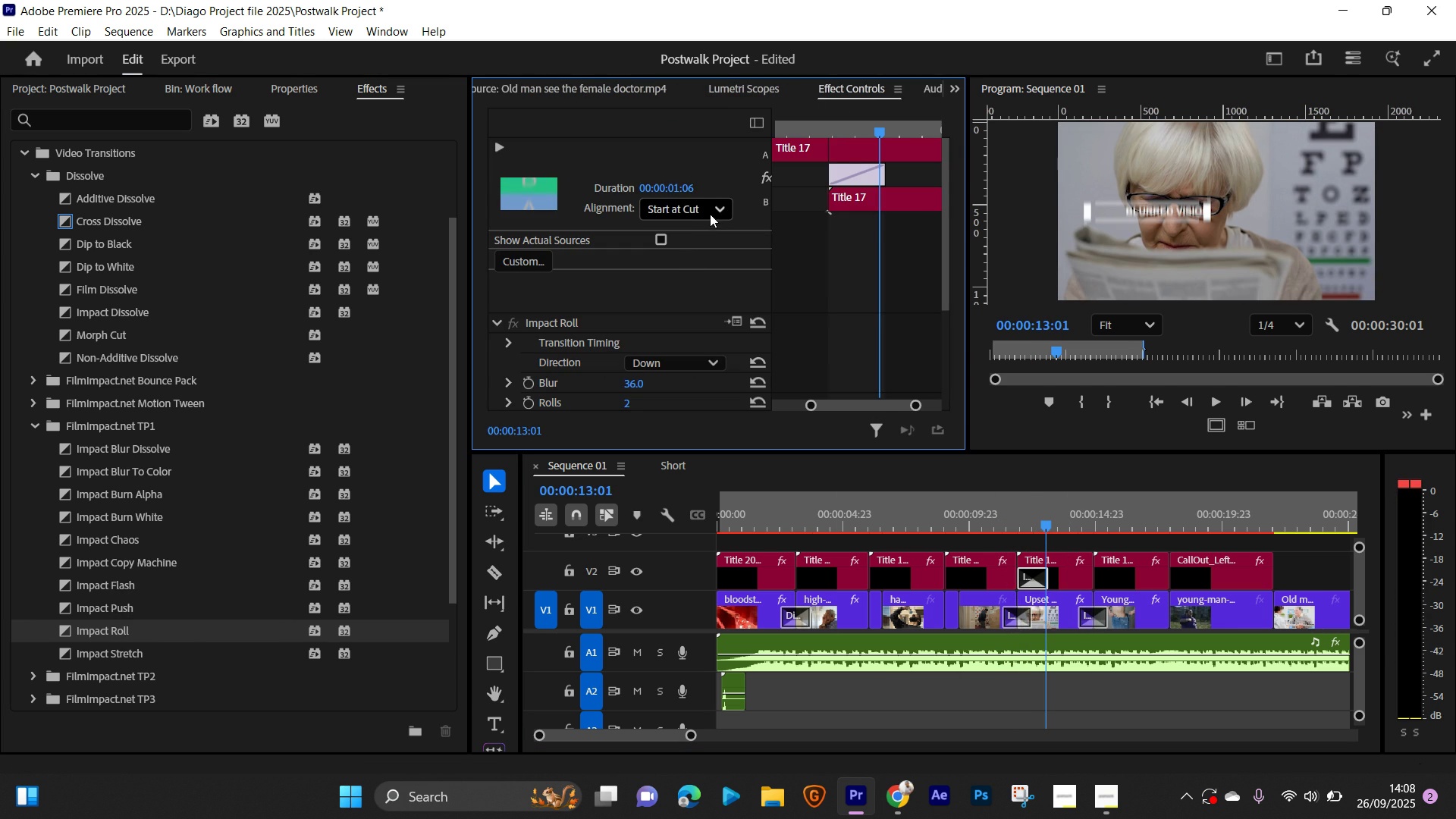 
left_click([710, 212])
 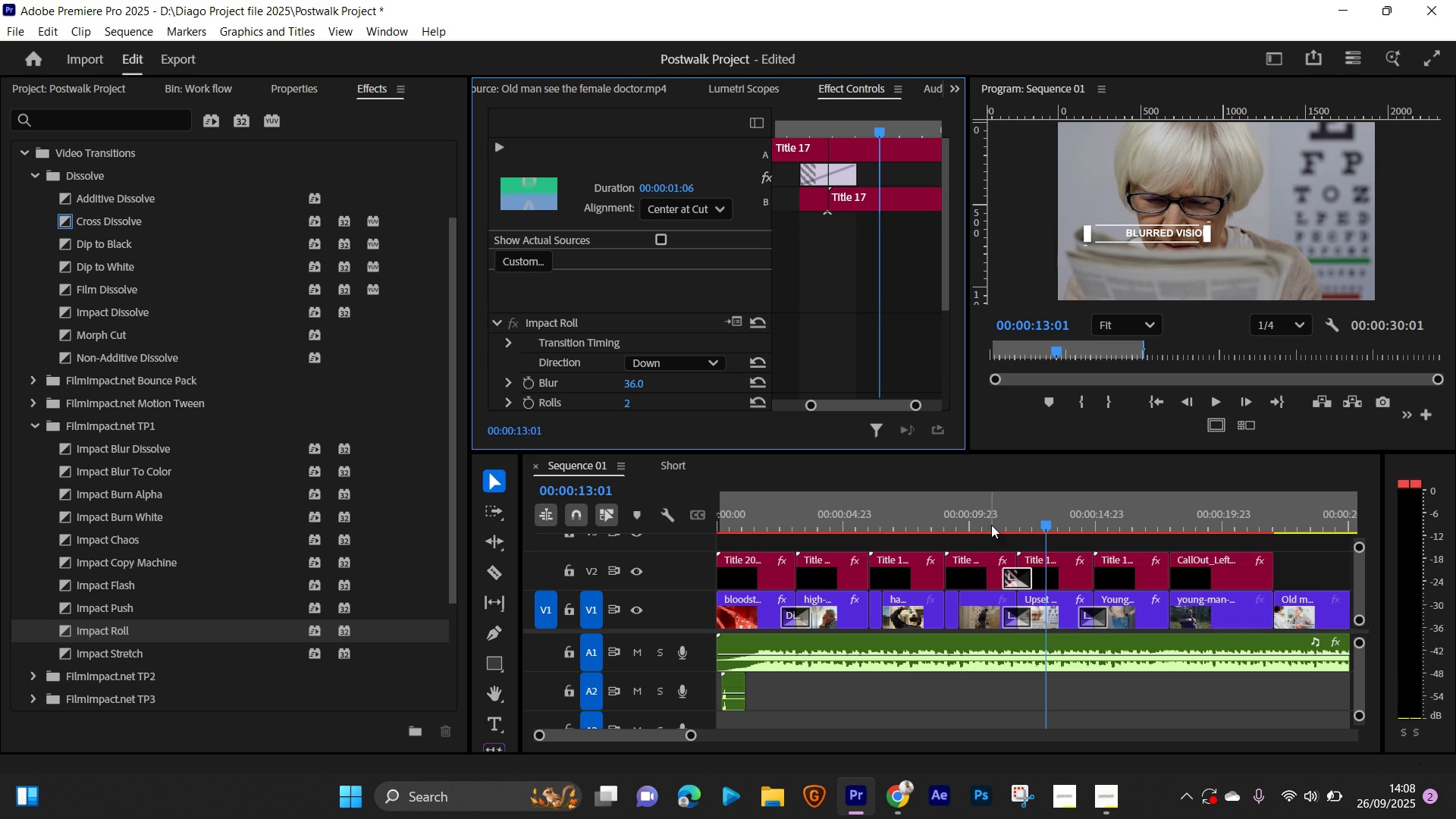 
left_click([987, 517])
 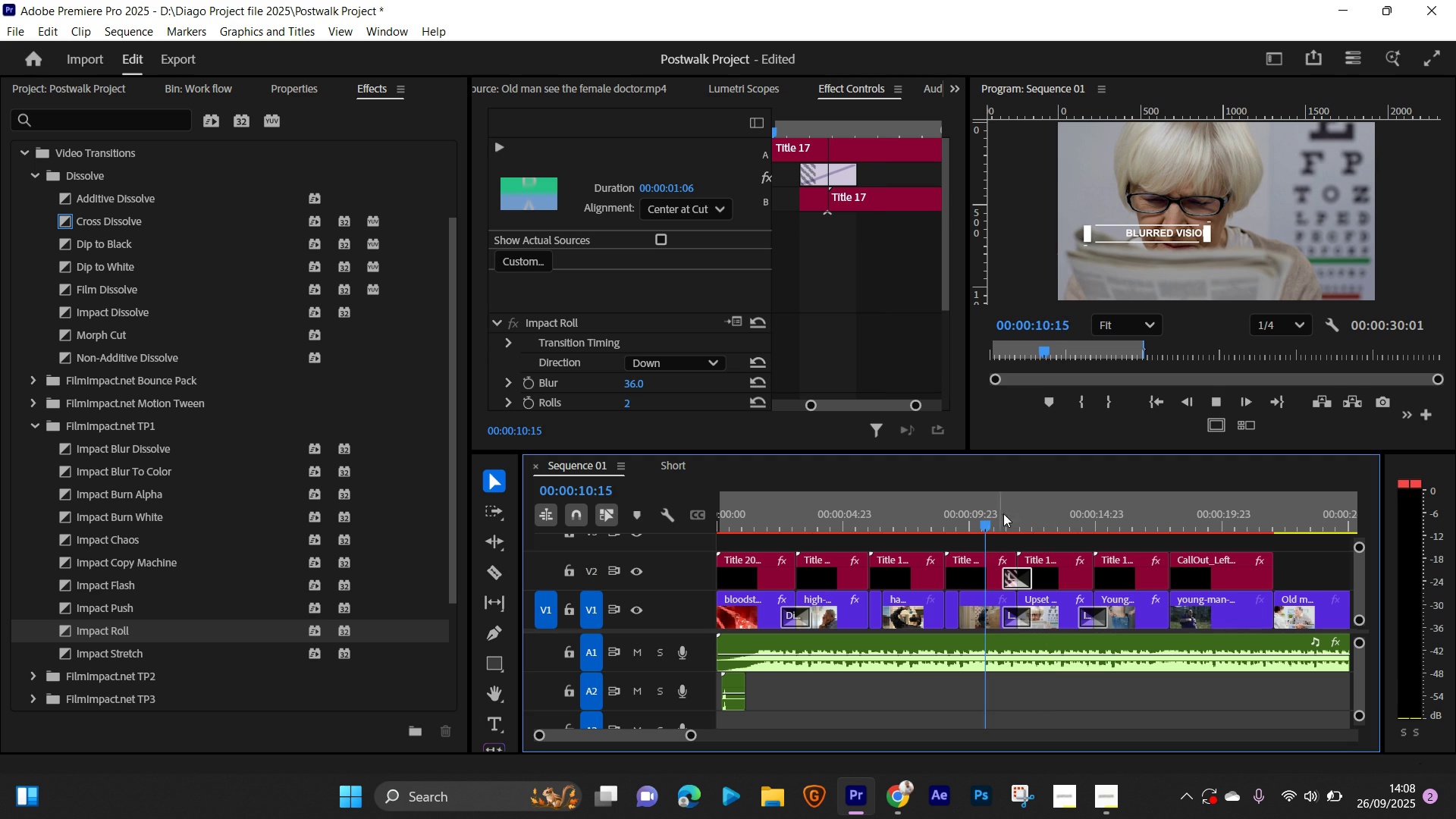 
key(Space)
 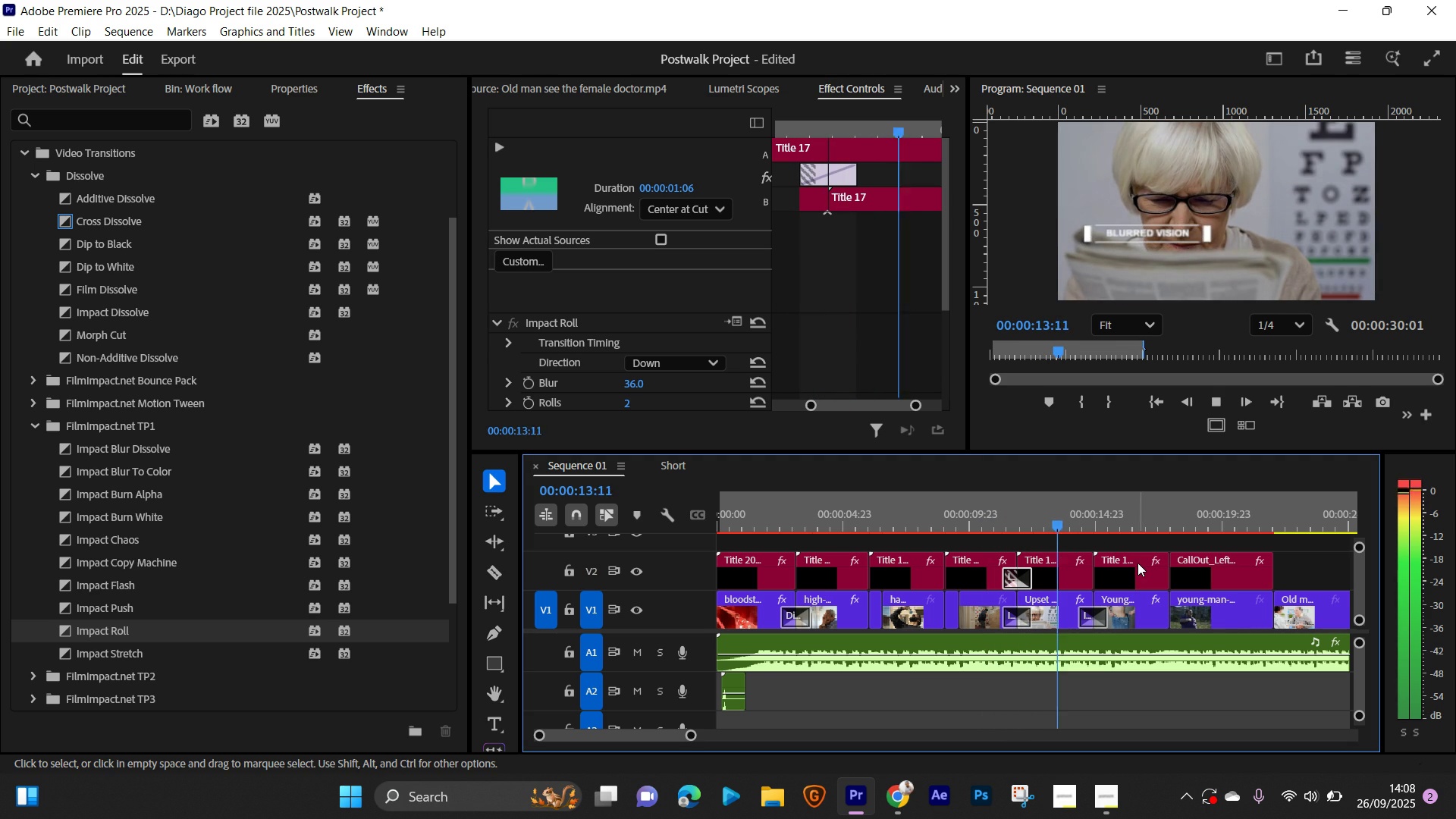 
wait(8.09)
 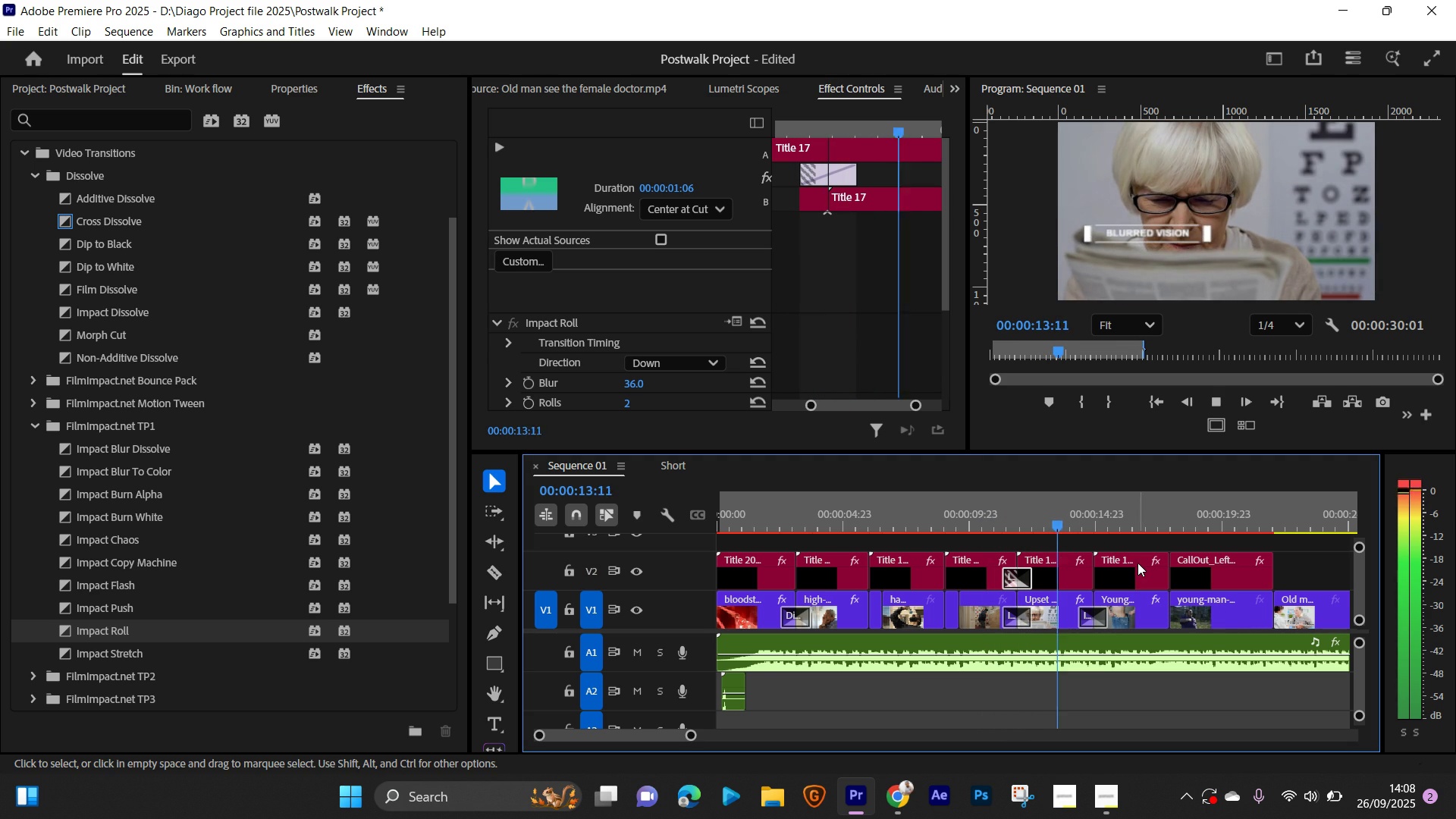 
key(Space)
 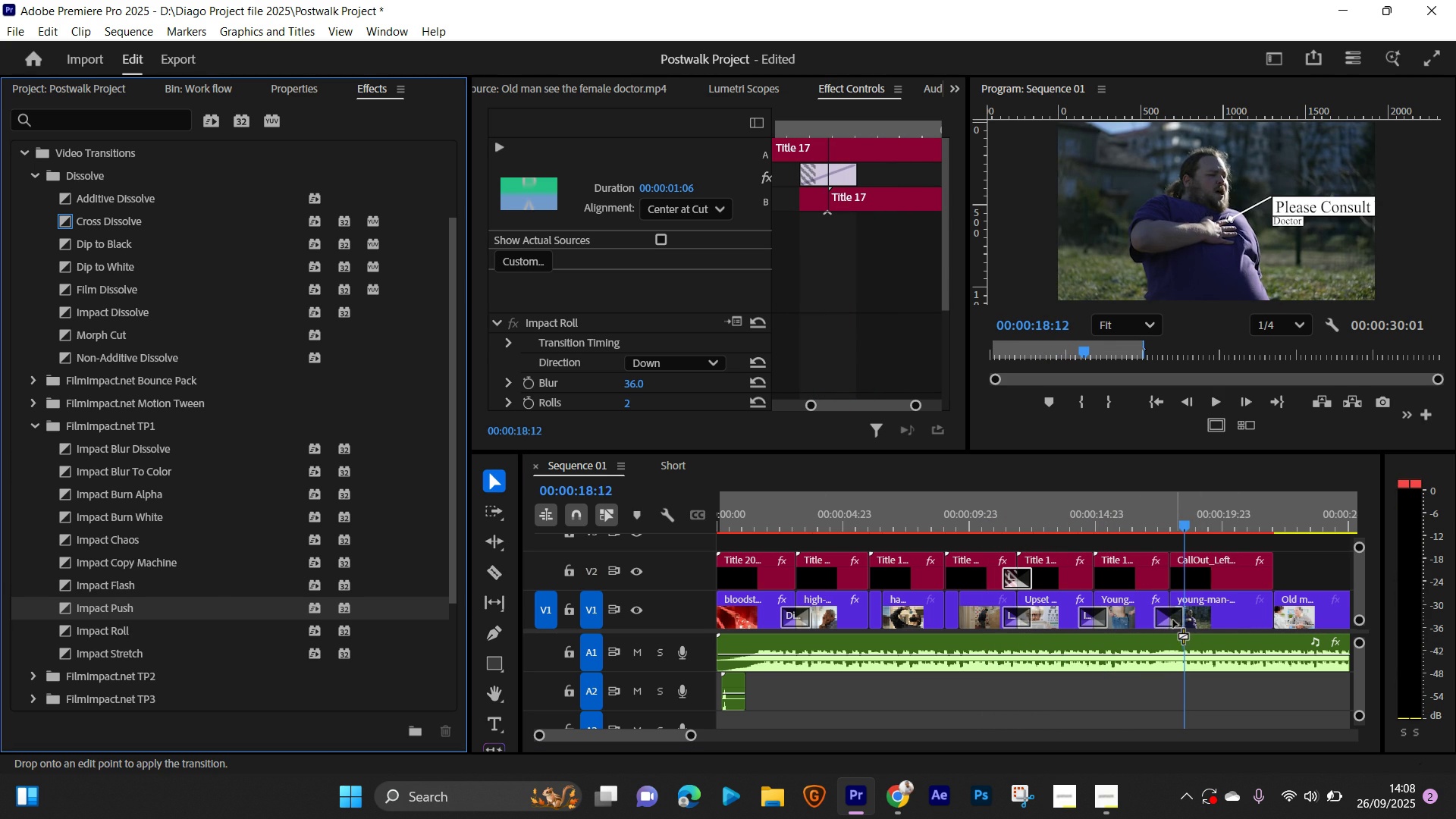 
key(Space)
 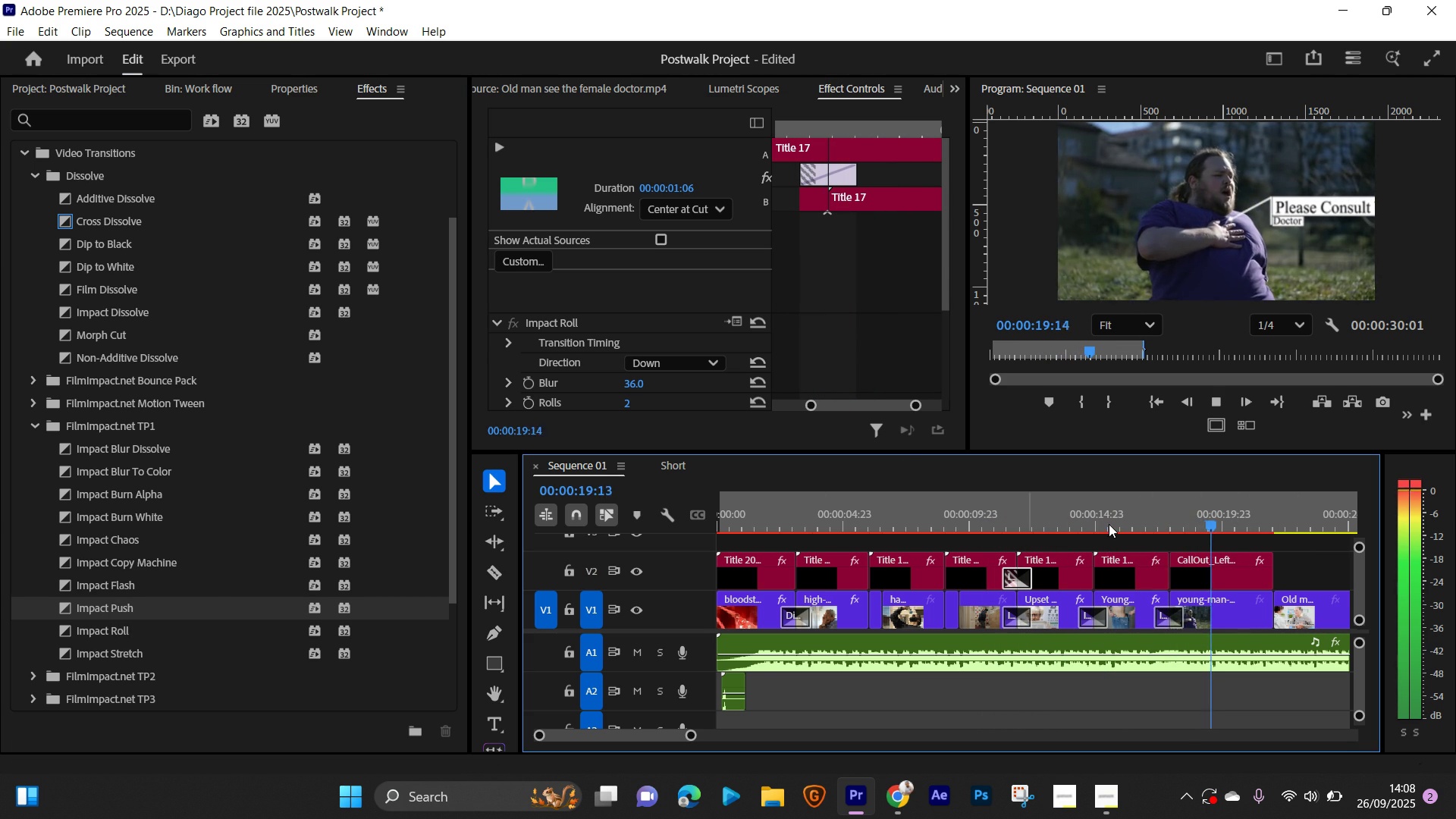 
left_click([1329, 565])
 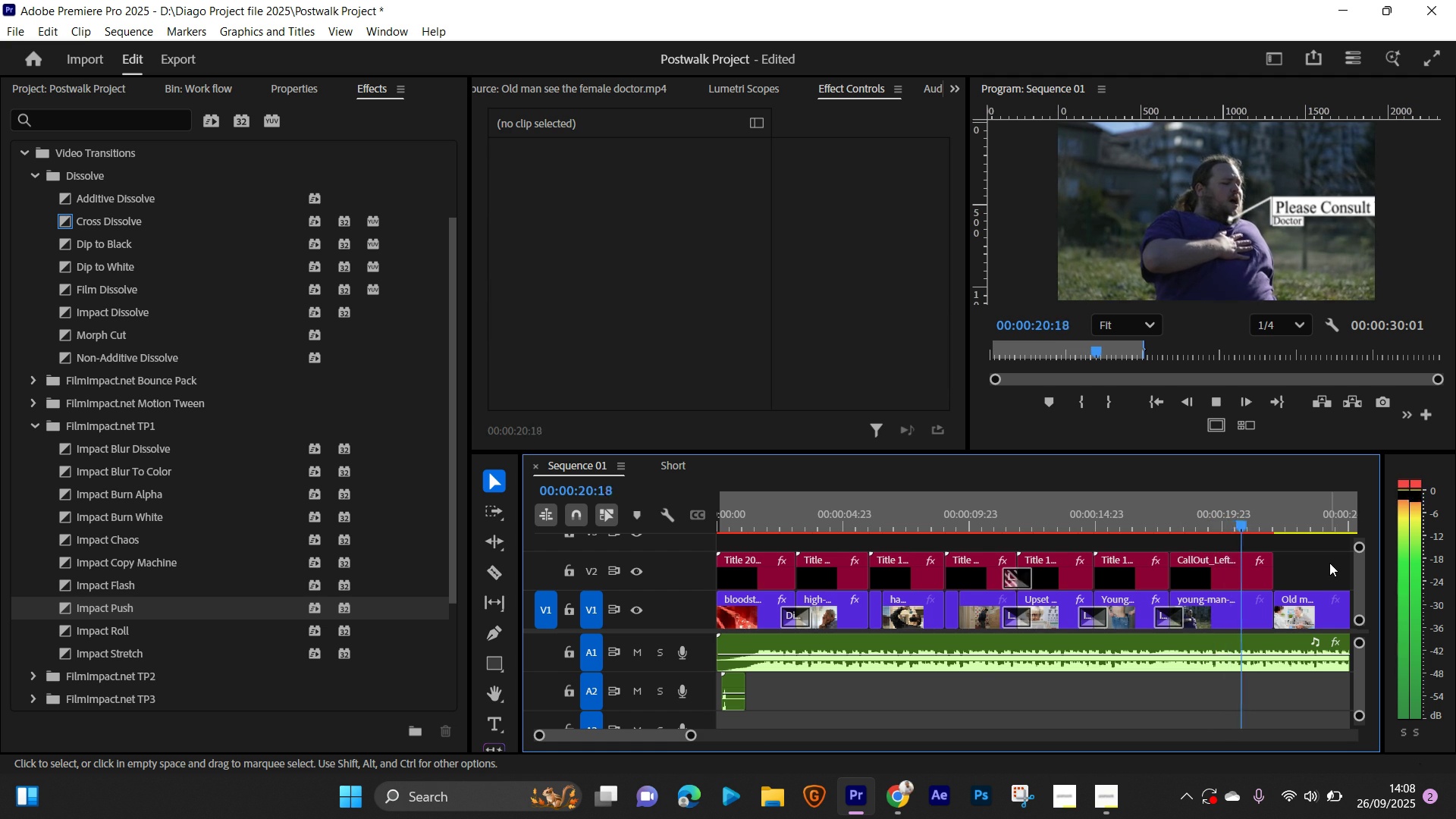 
key(Minus)
 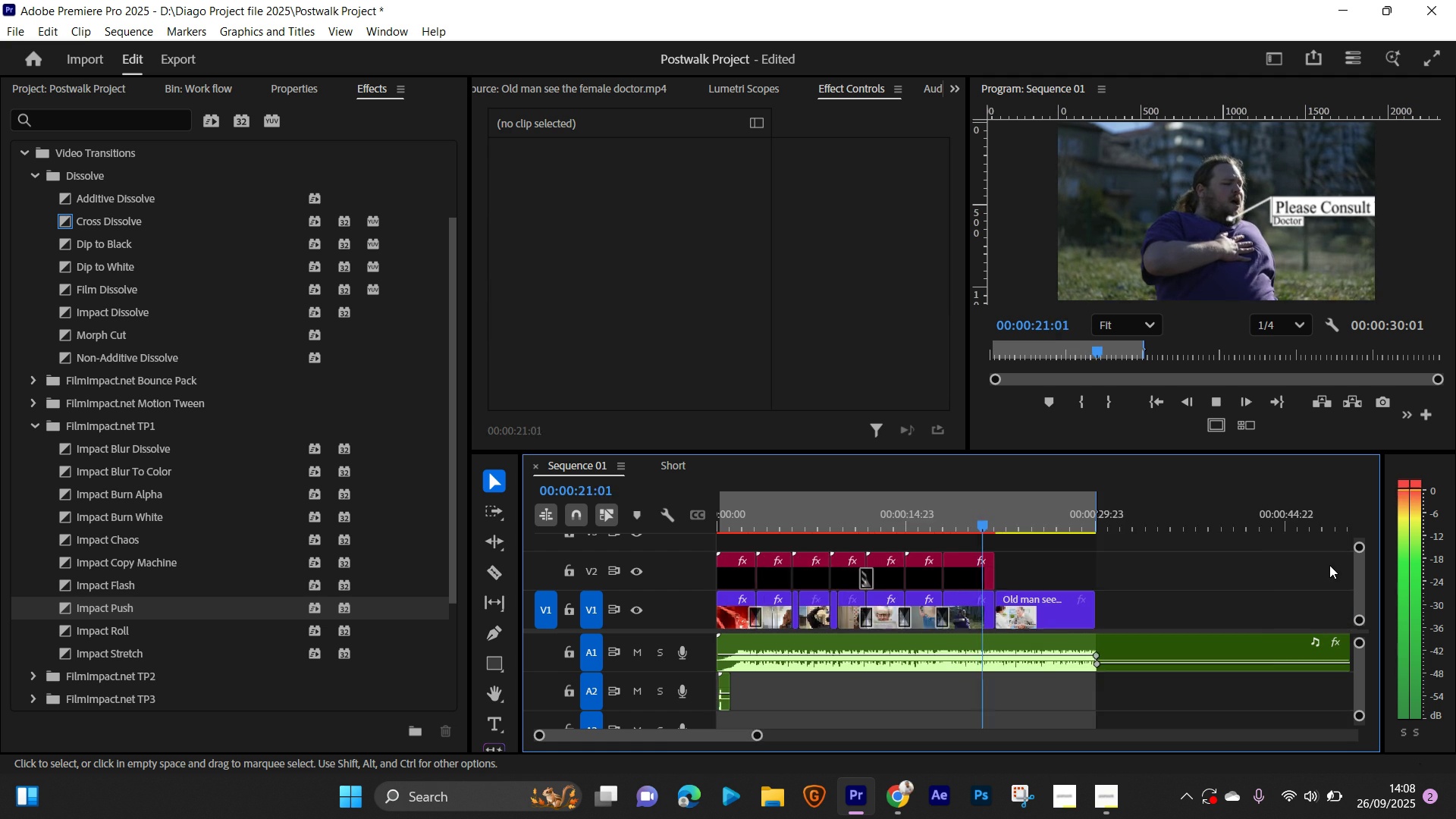 
key(Equal)
 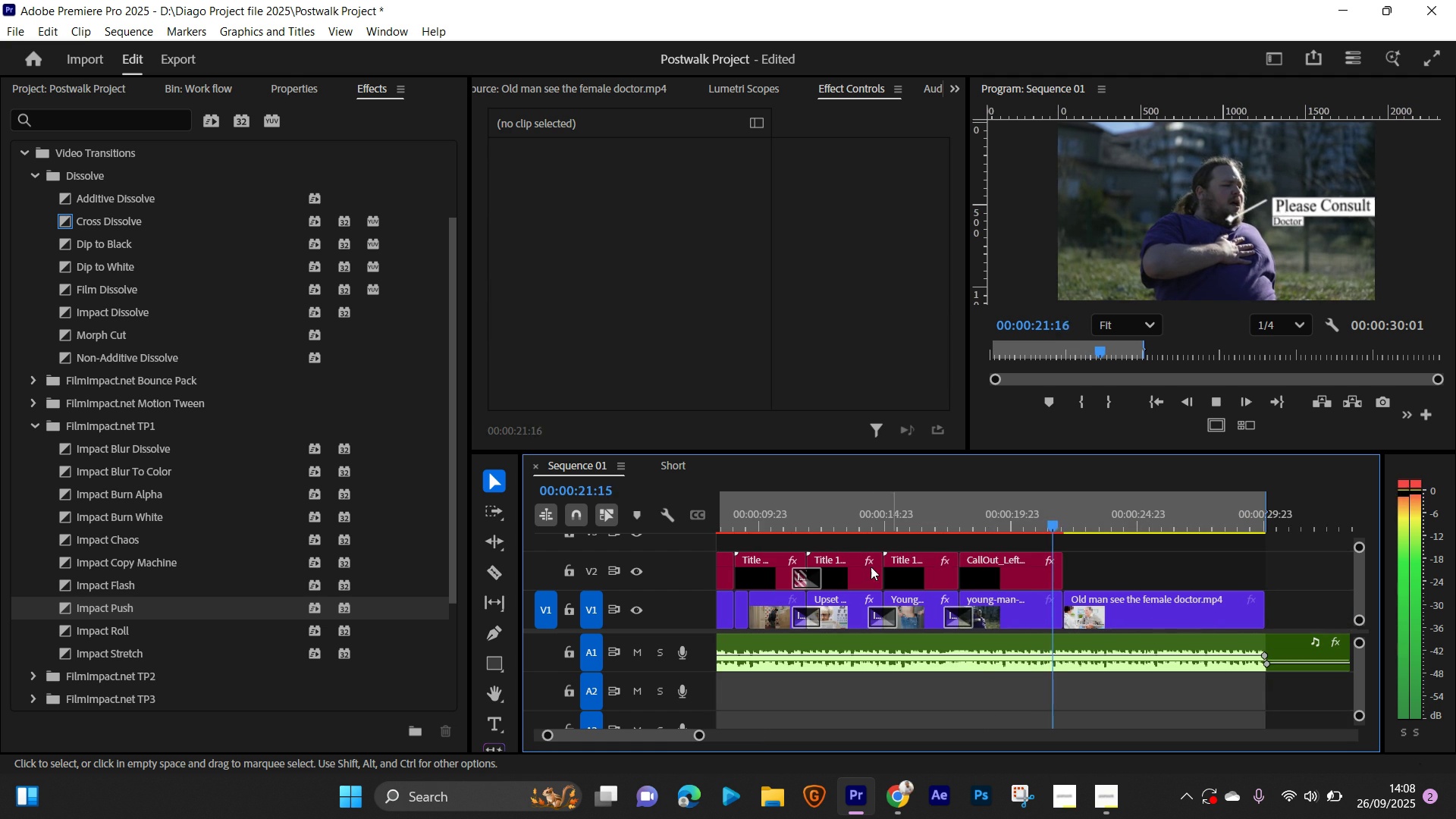 
key(Space)
 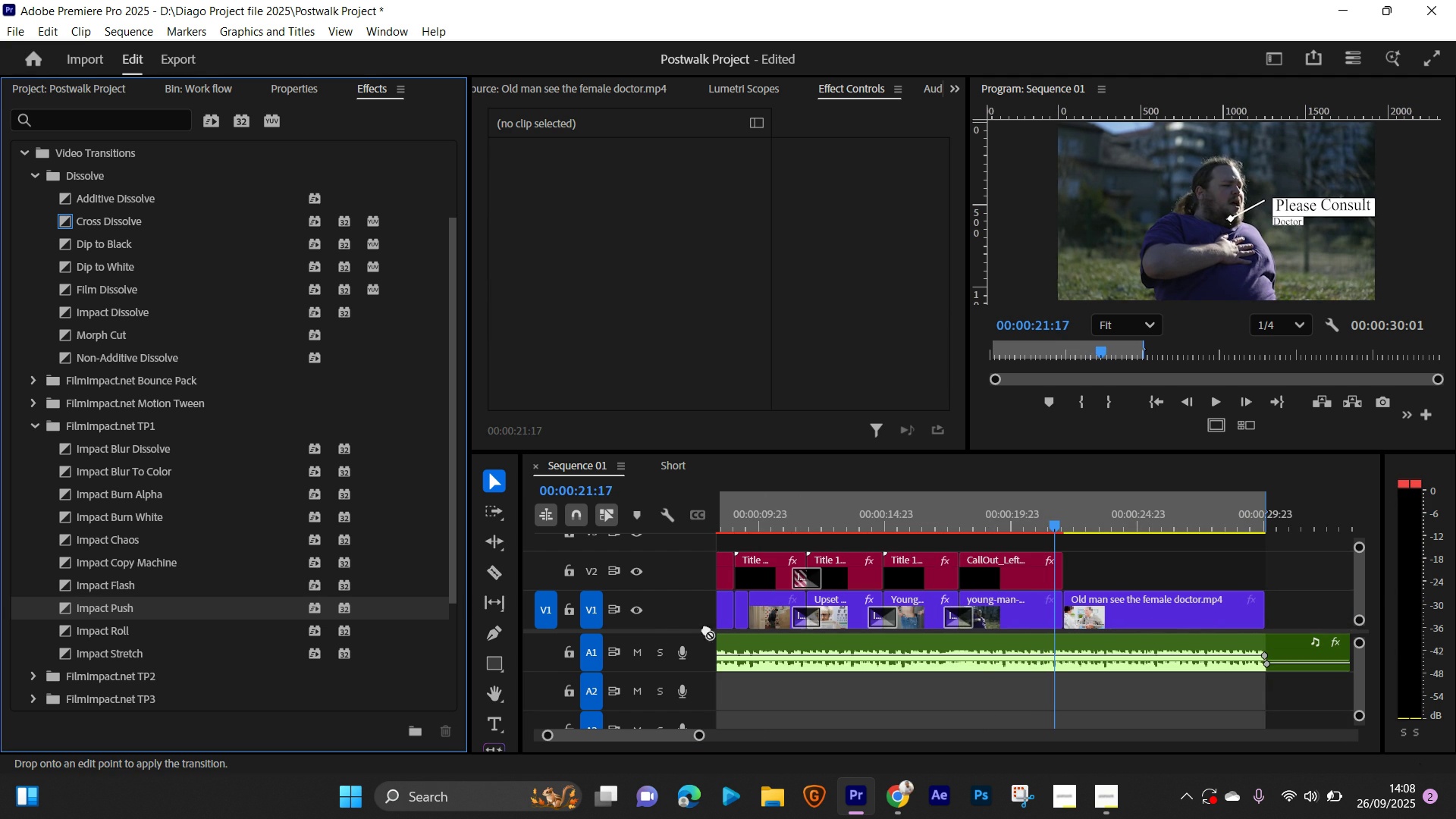 
mouse_move([962, 582])
 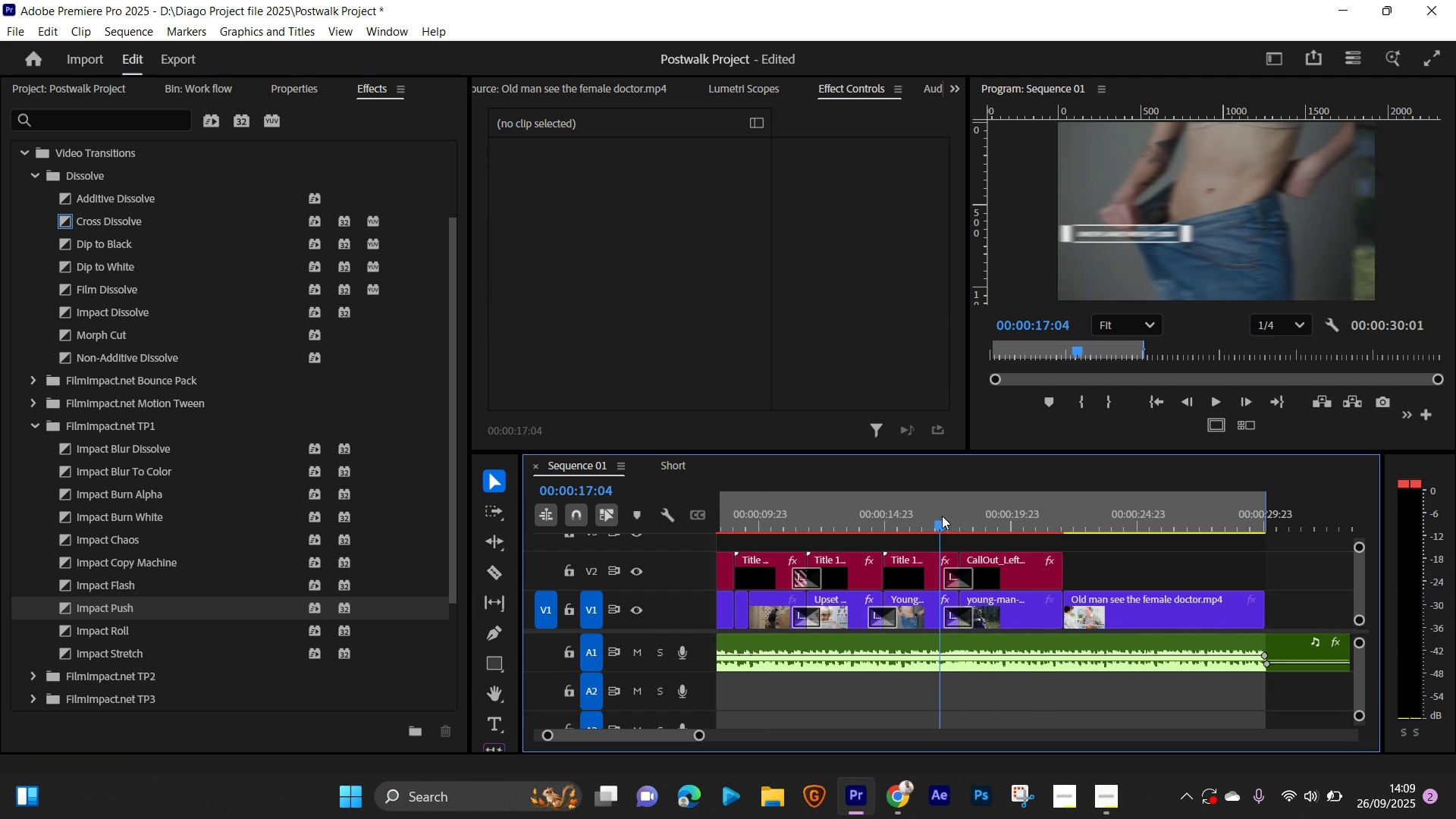 
key(Space)
 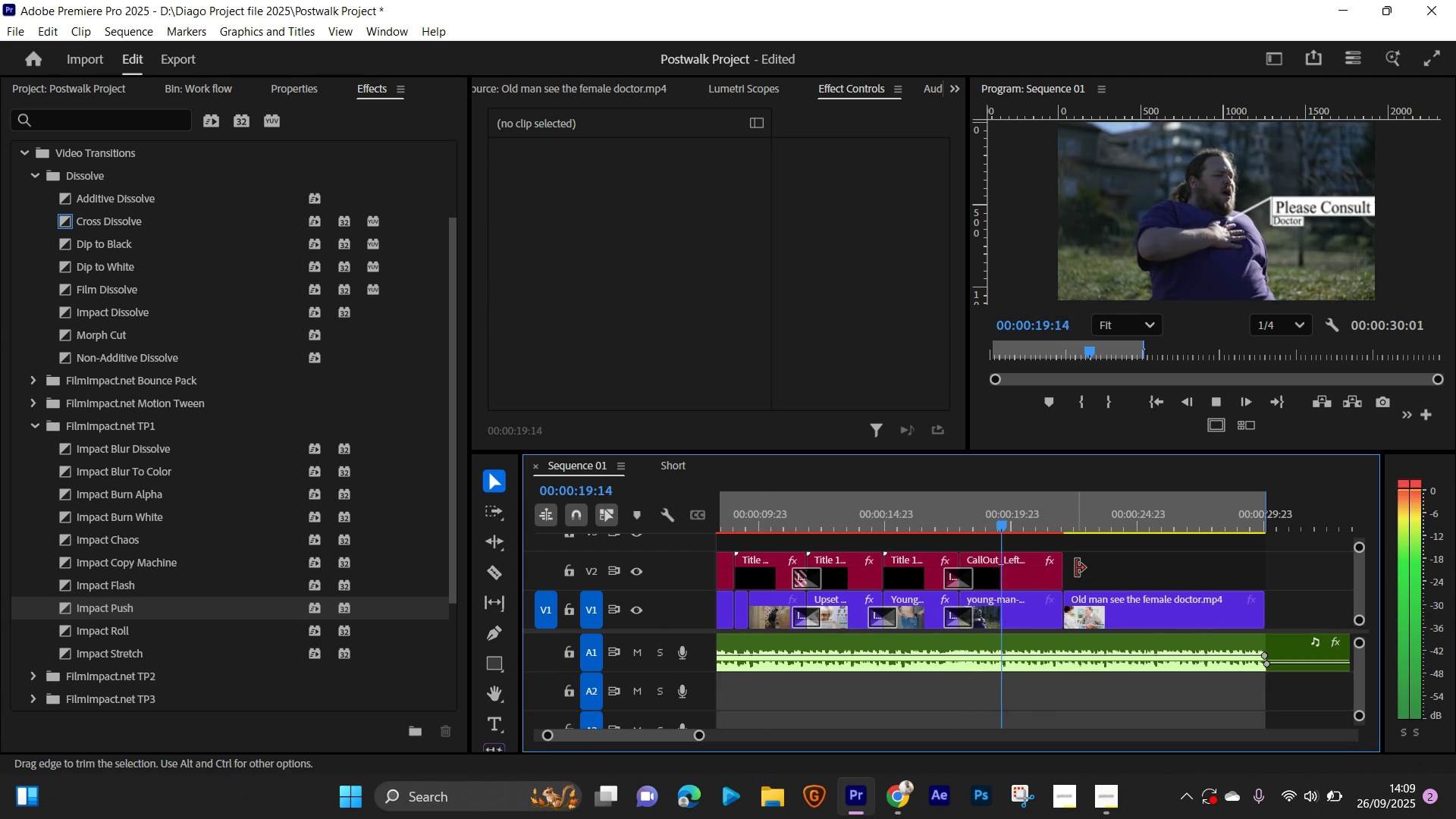 
left_click([1139, 571])
 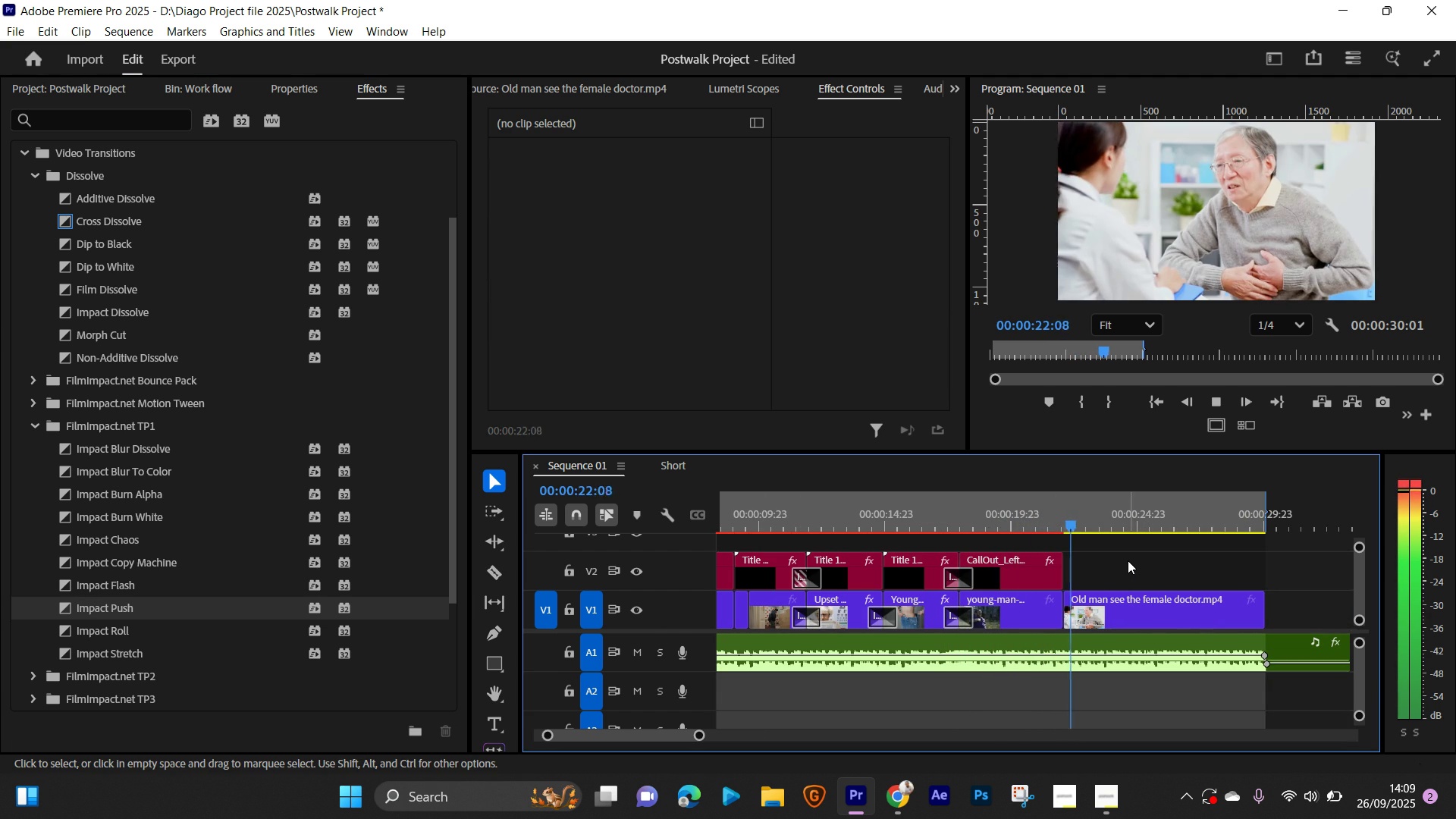 
key(Space)
 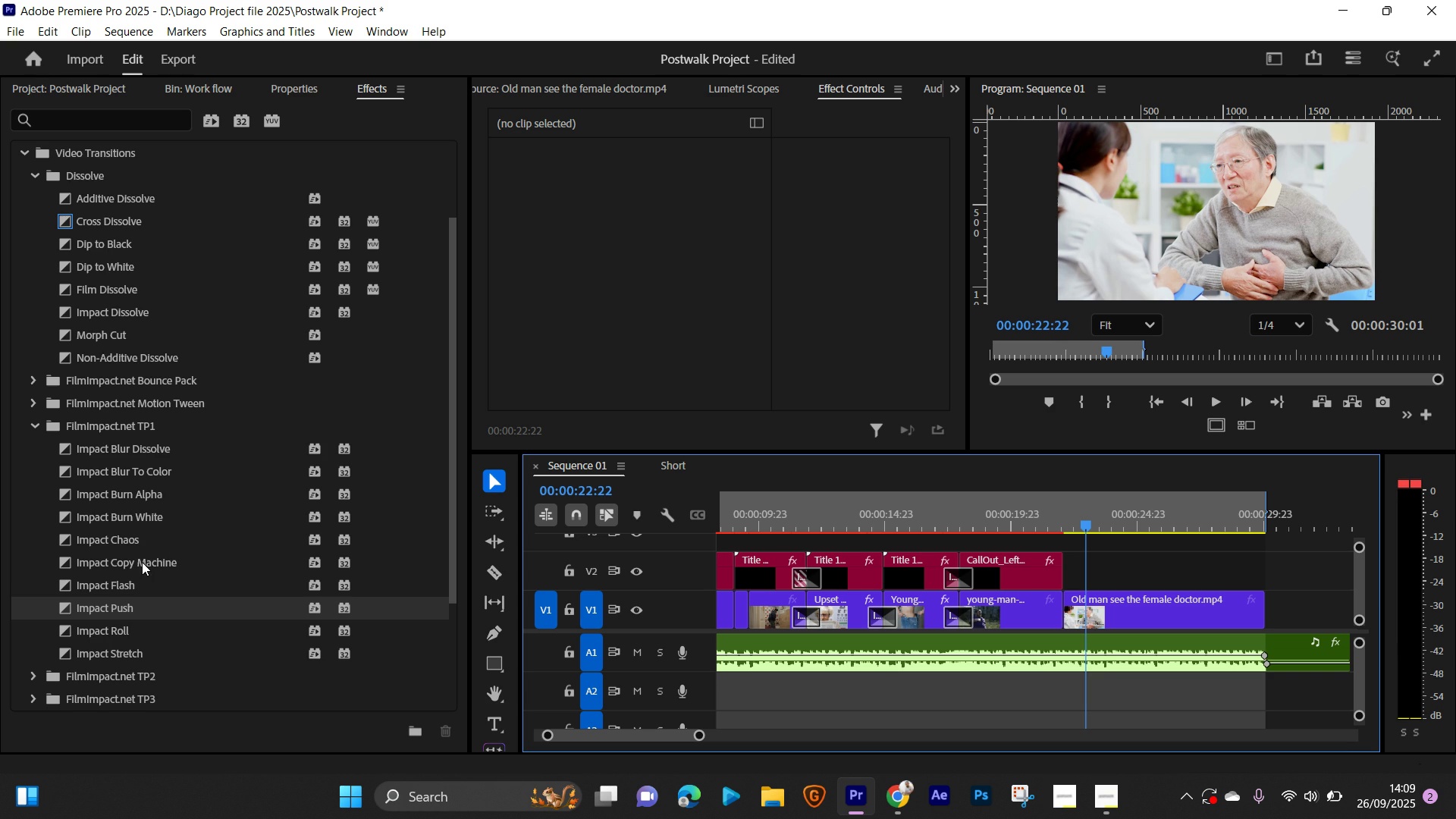 
scroll: coordinate [142, 562], scroll_direction: up, amount: 2.0
 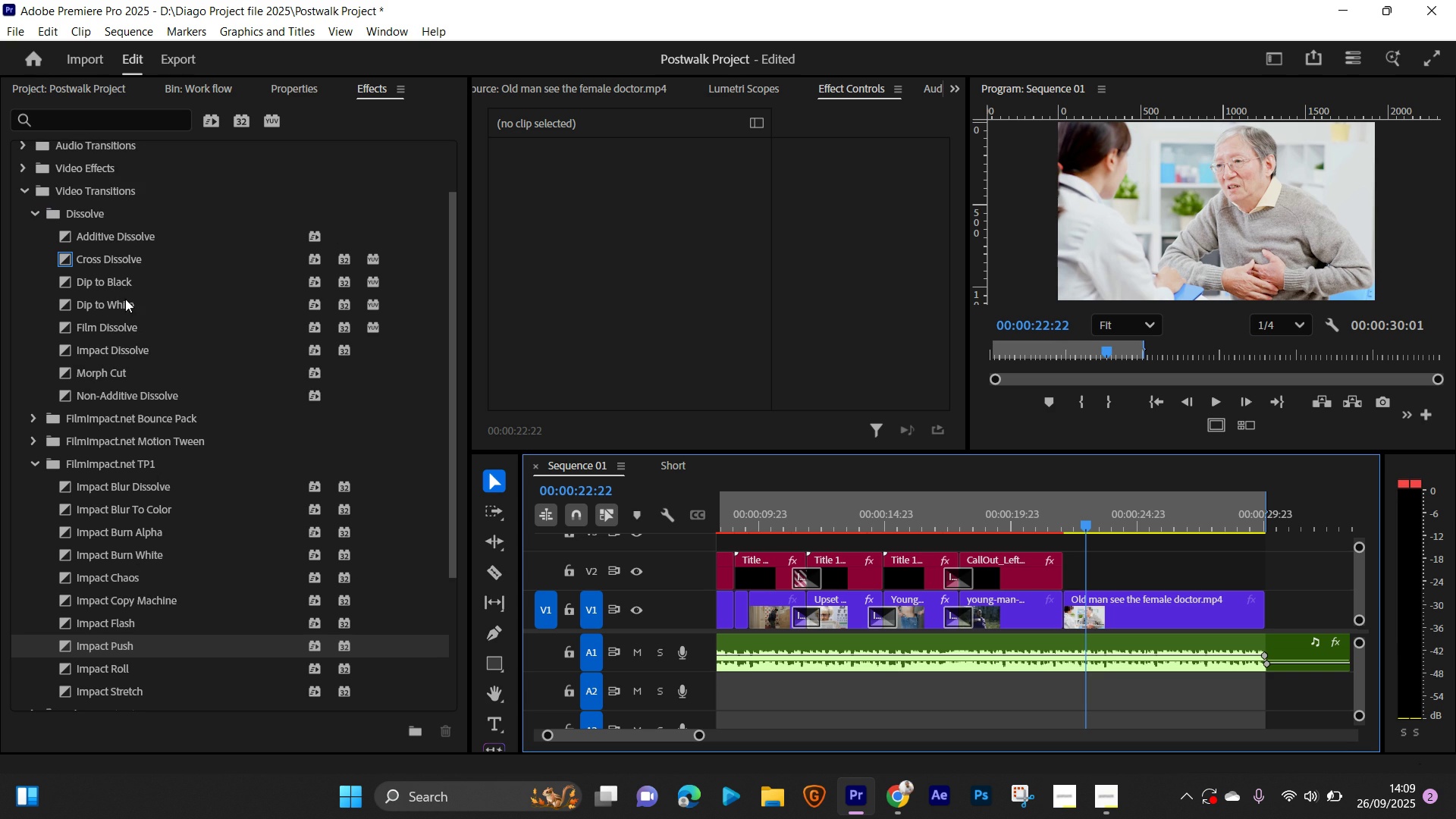 
left_click([124, 300])
 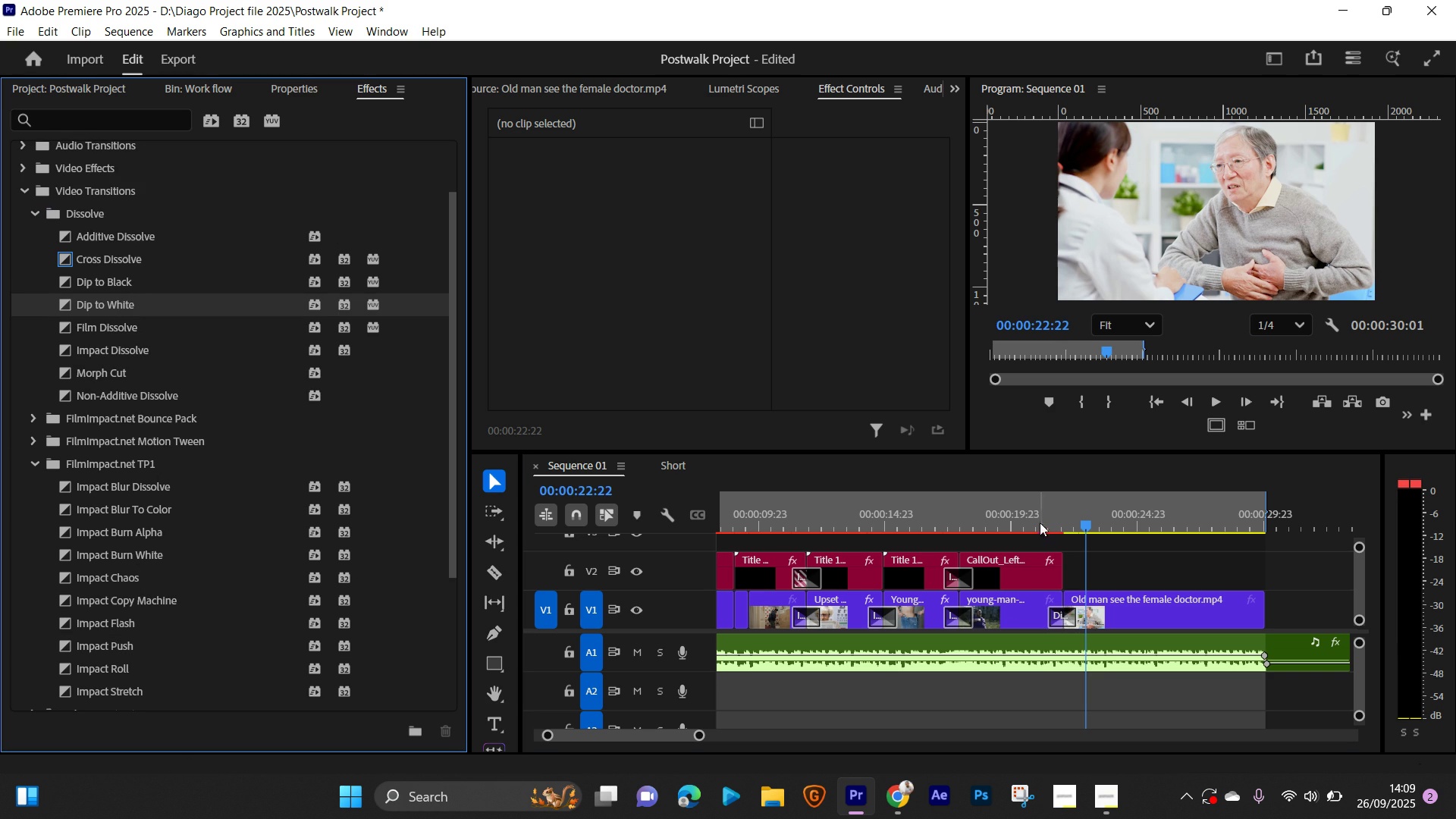 
key(Space)
 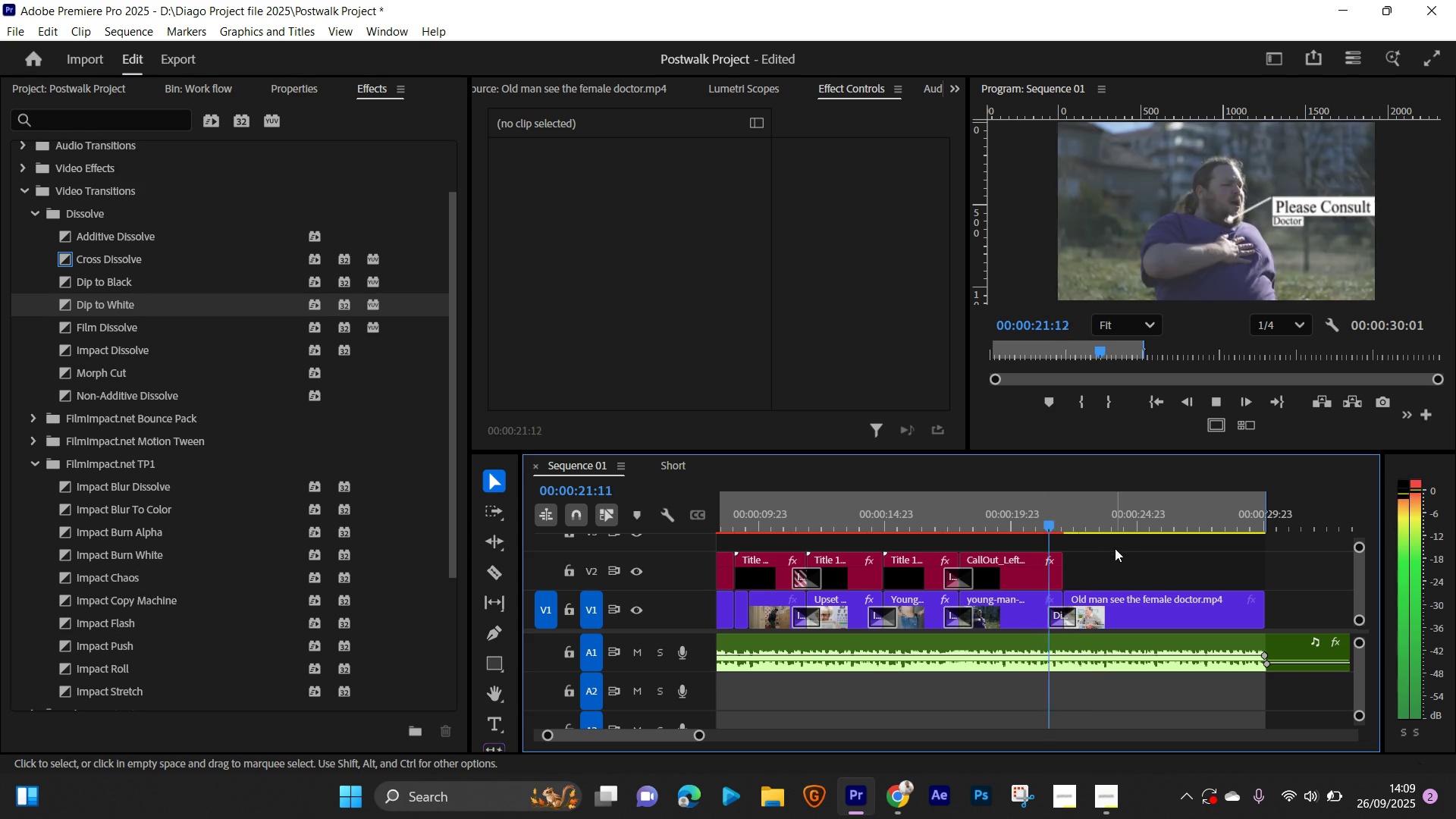 
left_click([1115, 548])
 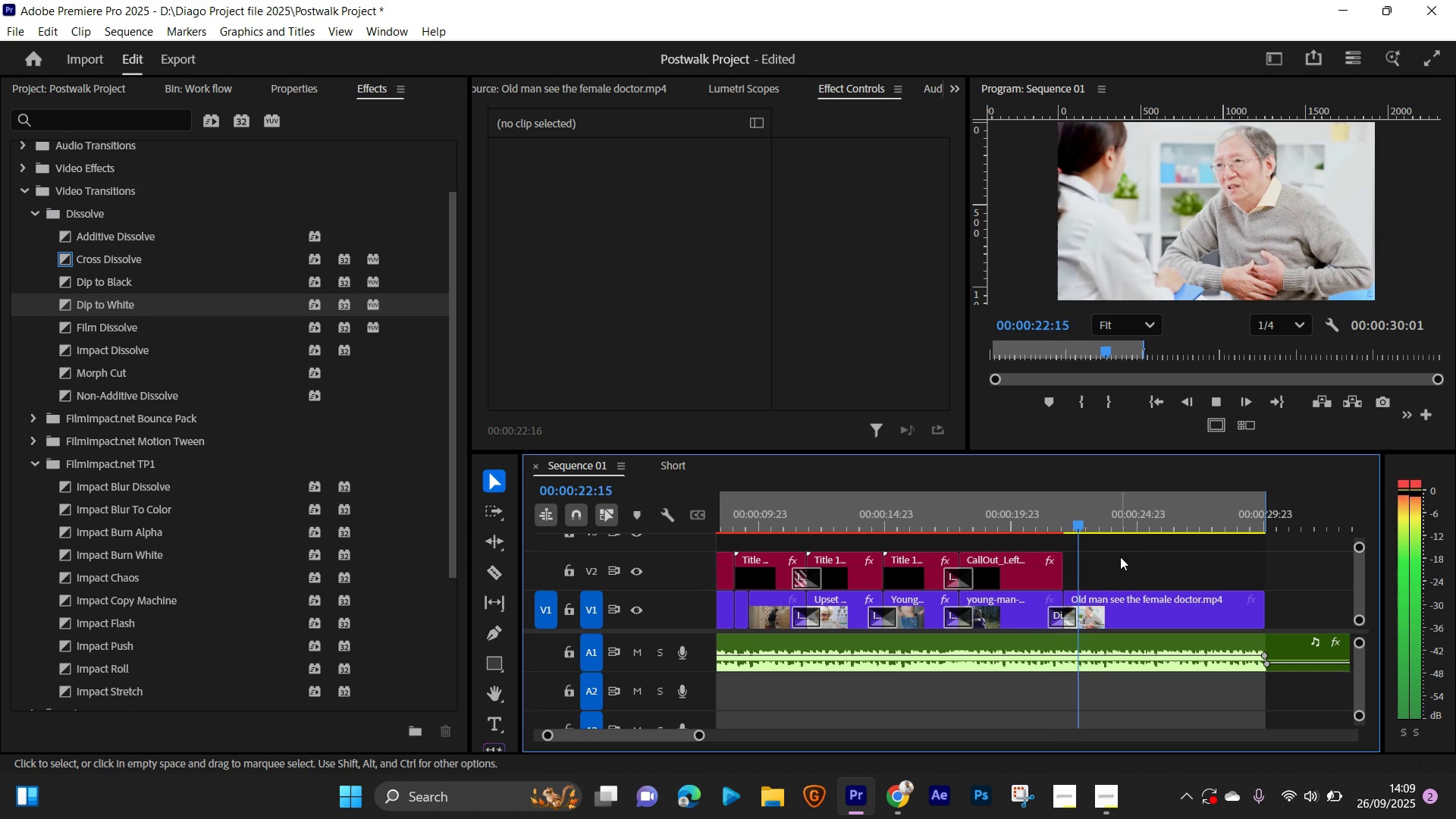 
key(Space)
 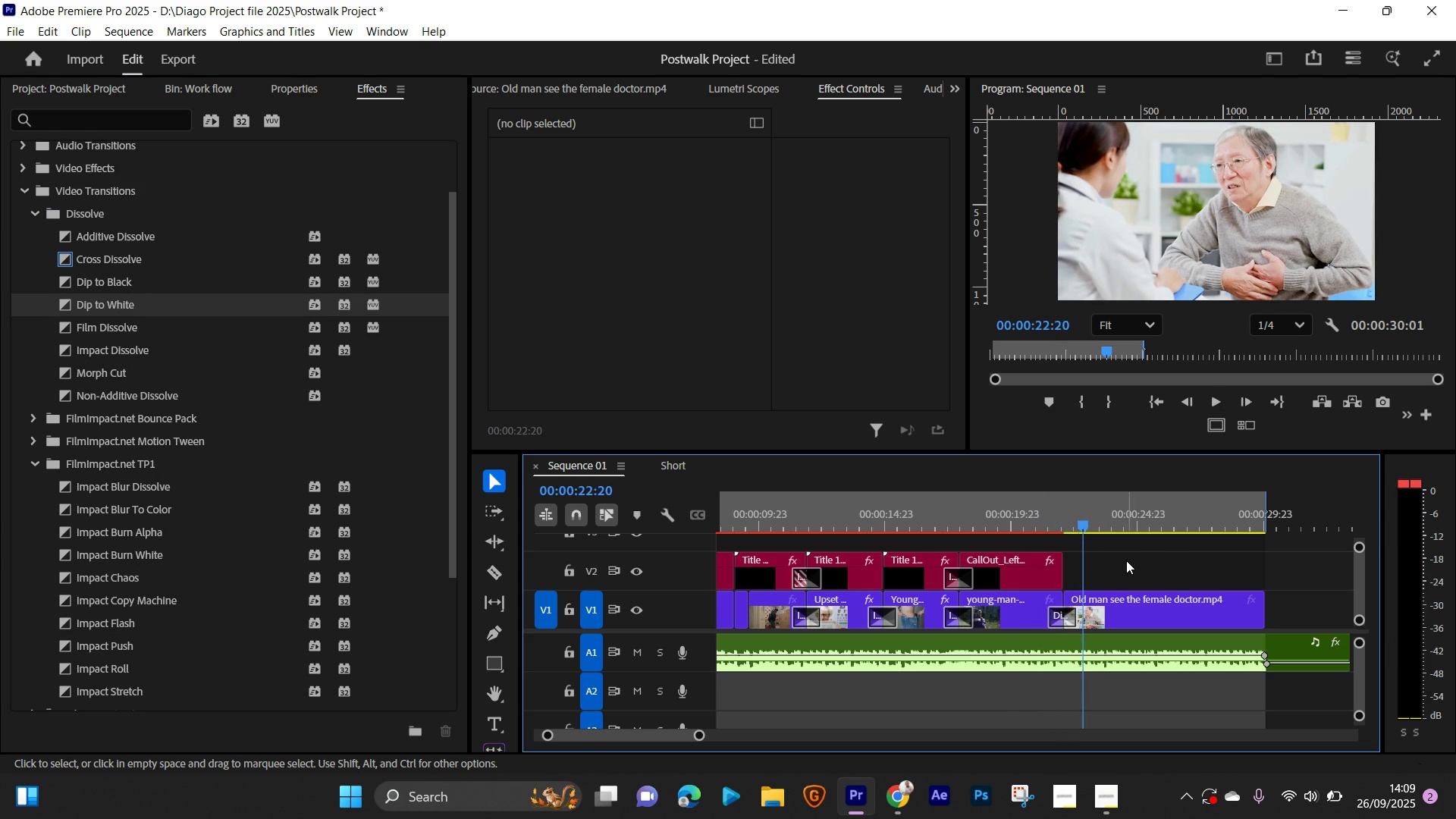 
key(Minus)